 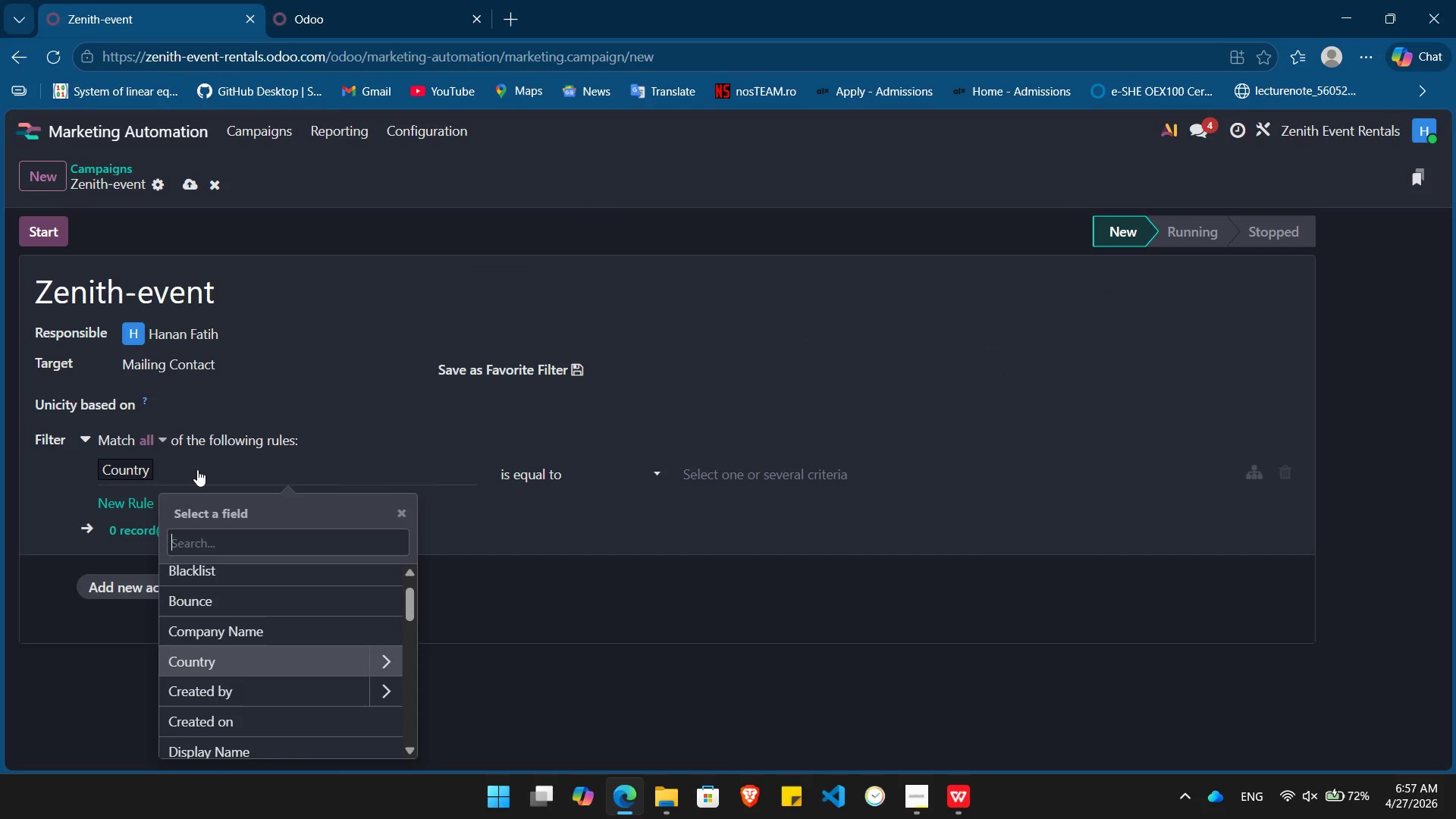 
type(maili)
 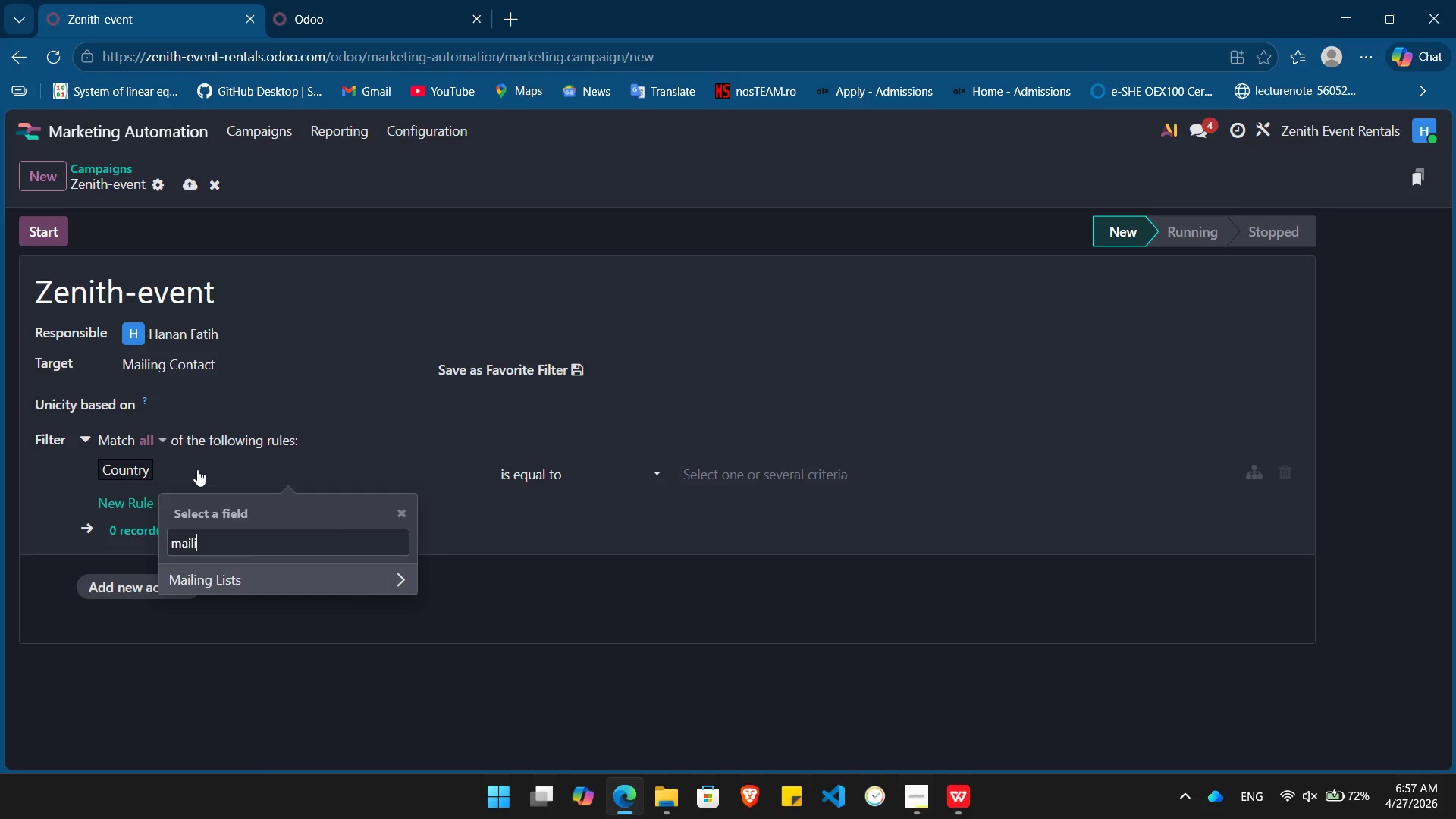 
key(Enter)
 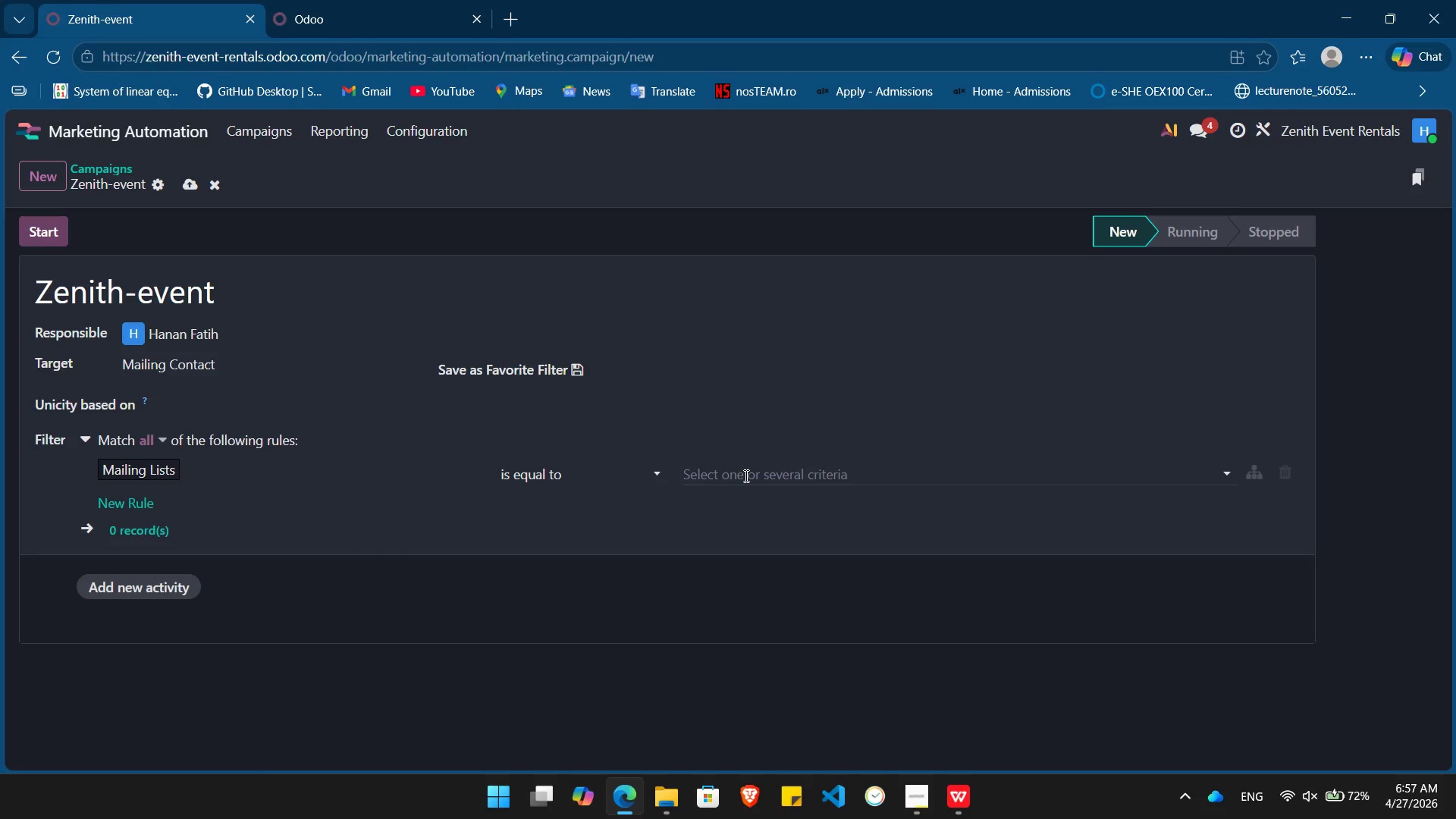 
left_click([745, 475])
 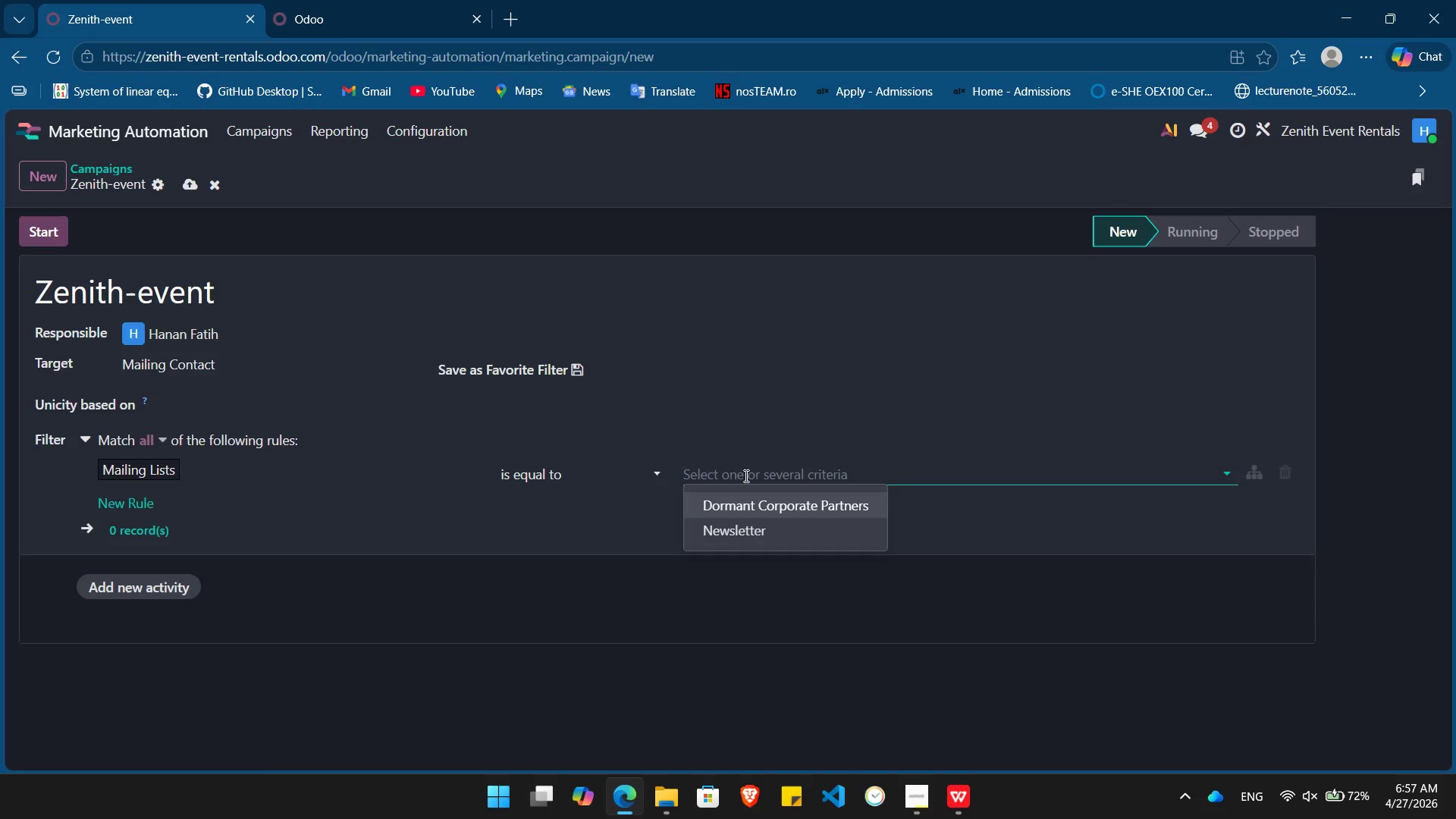 
key(Enter)
 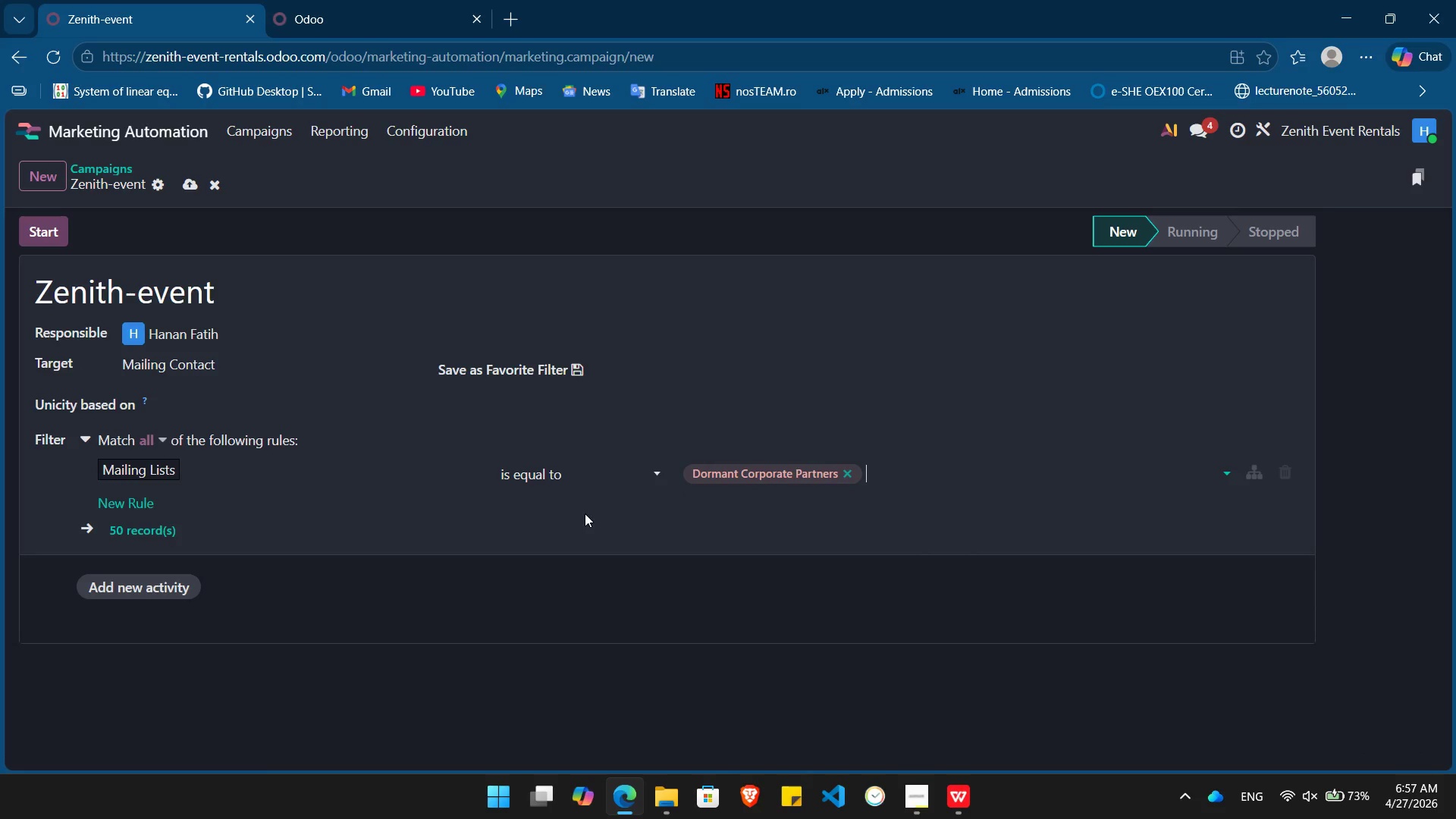 
wait(8.44)
 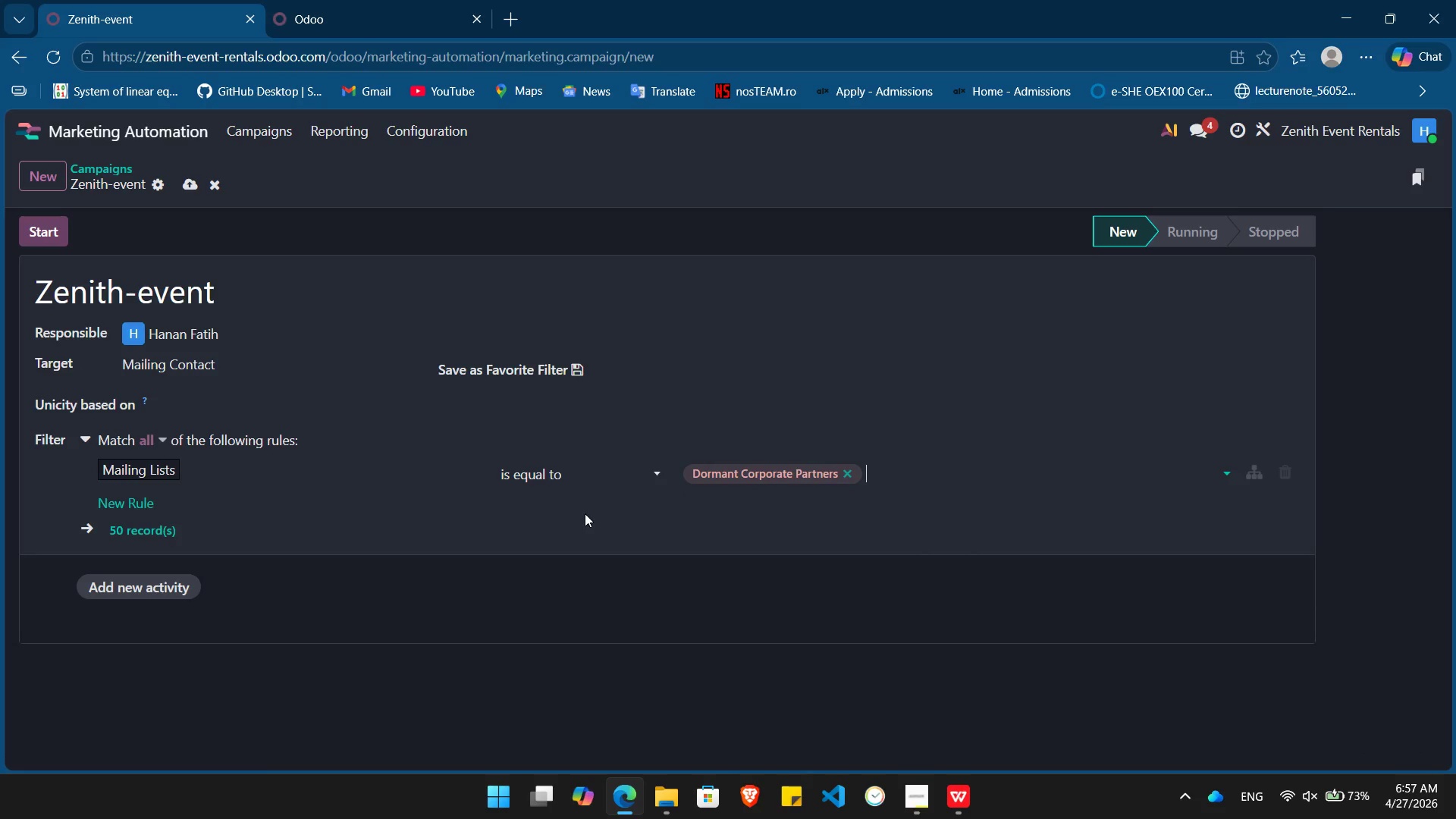 
left_click([128, 506])
 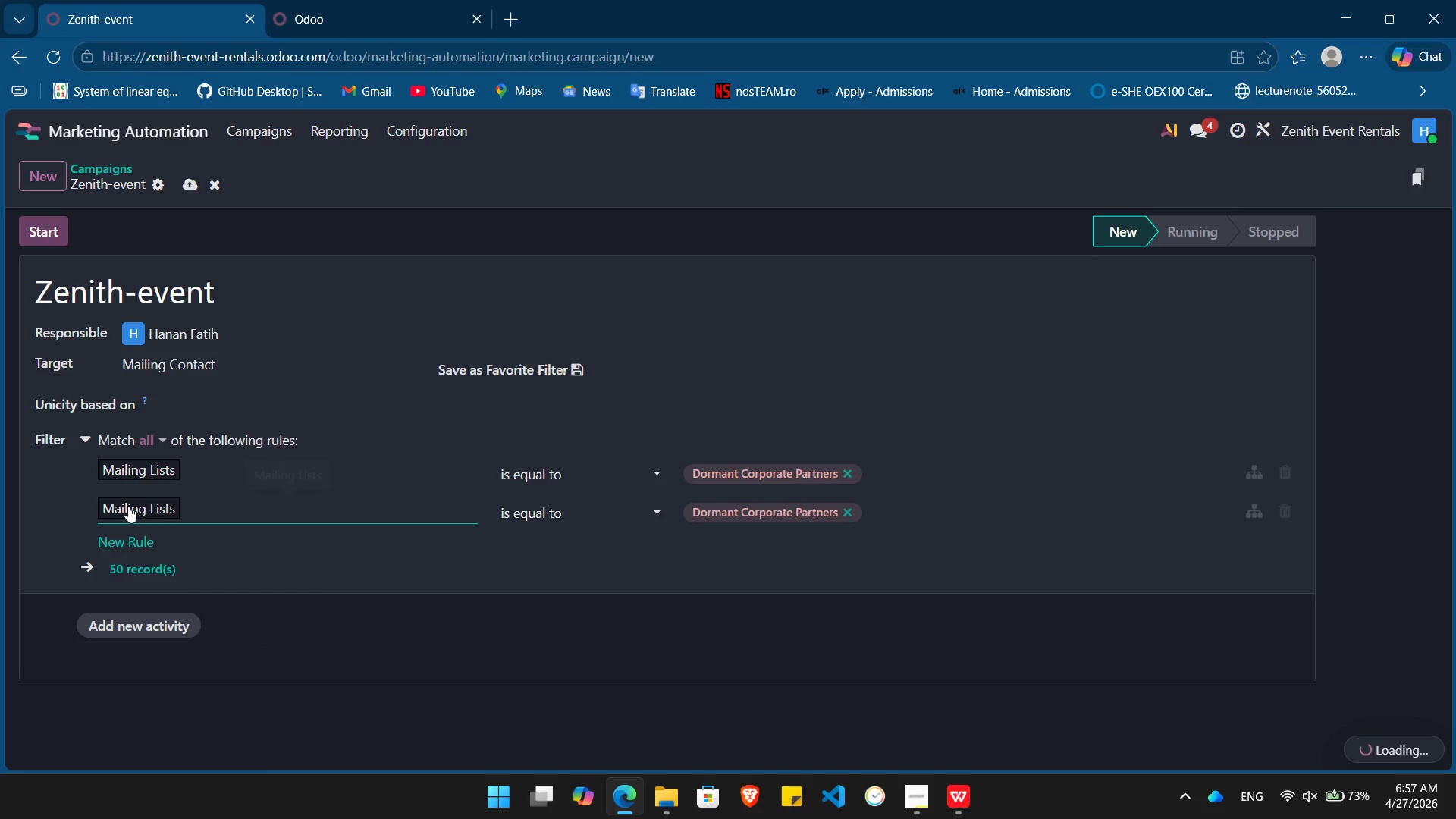 
left_click([128, 506])
 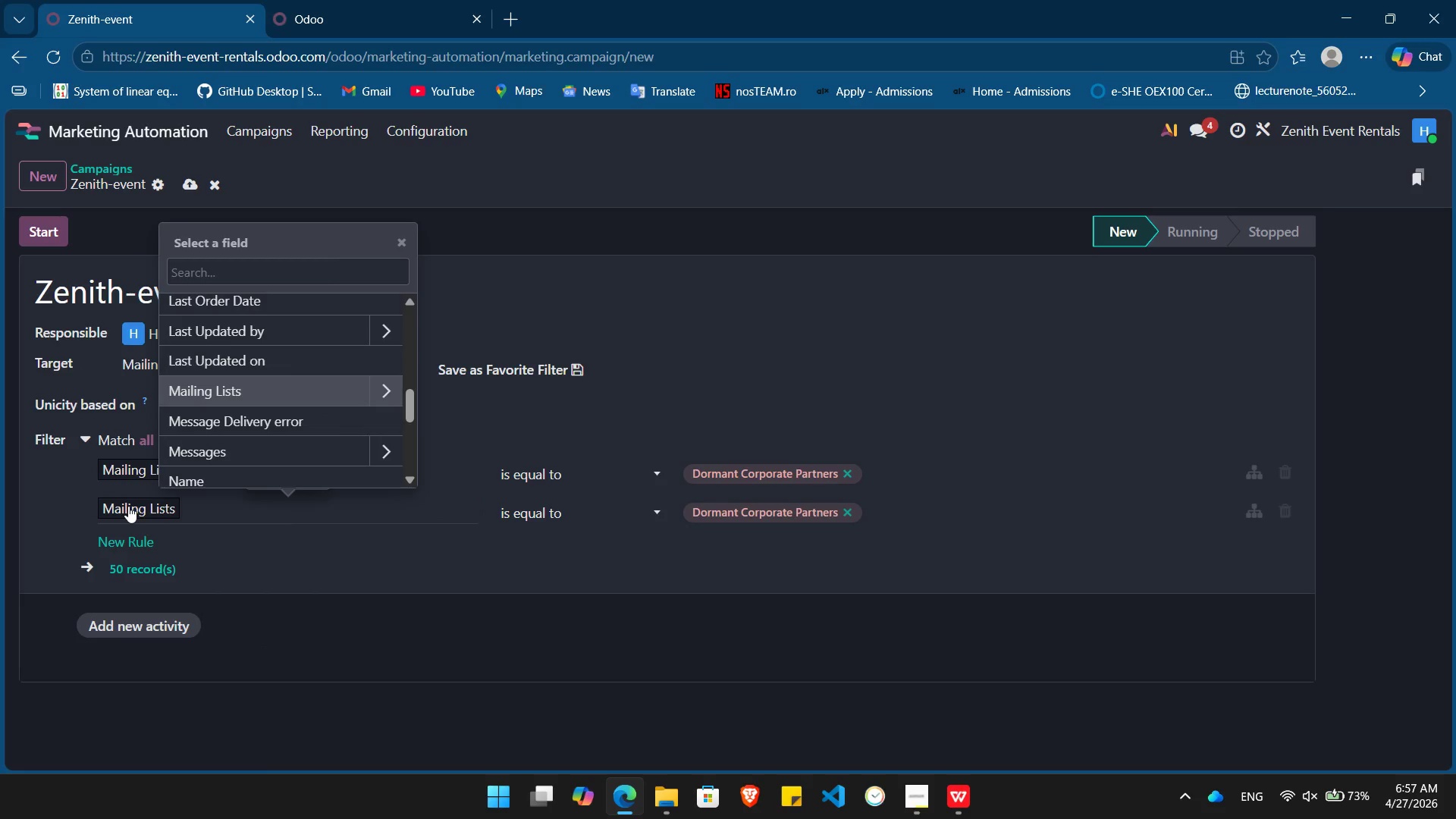 
type(bal)
key(Backspace)
key(Backspace)
 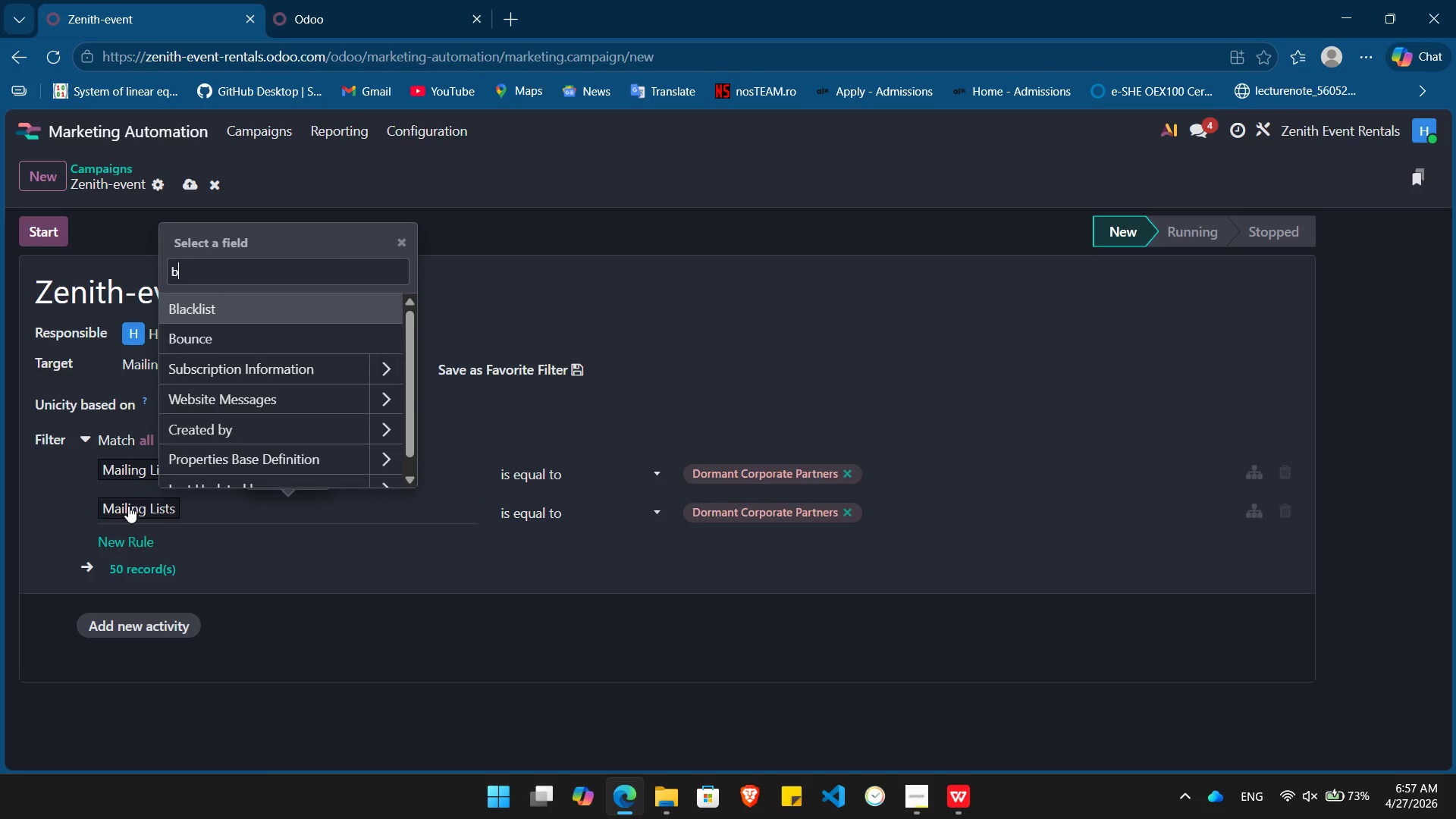 
key(Enter)
 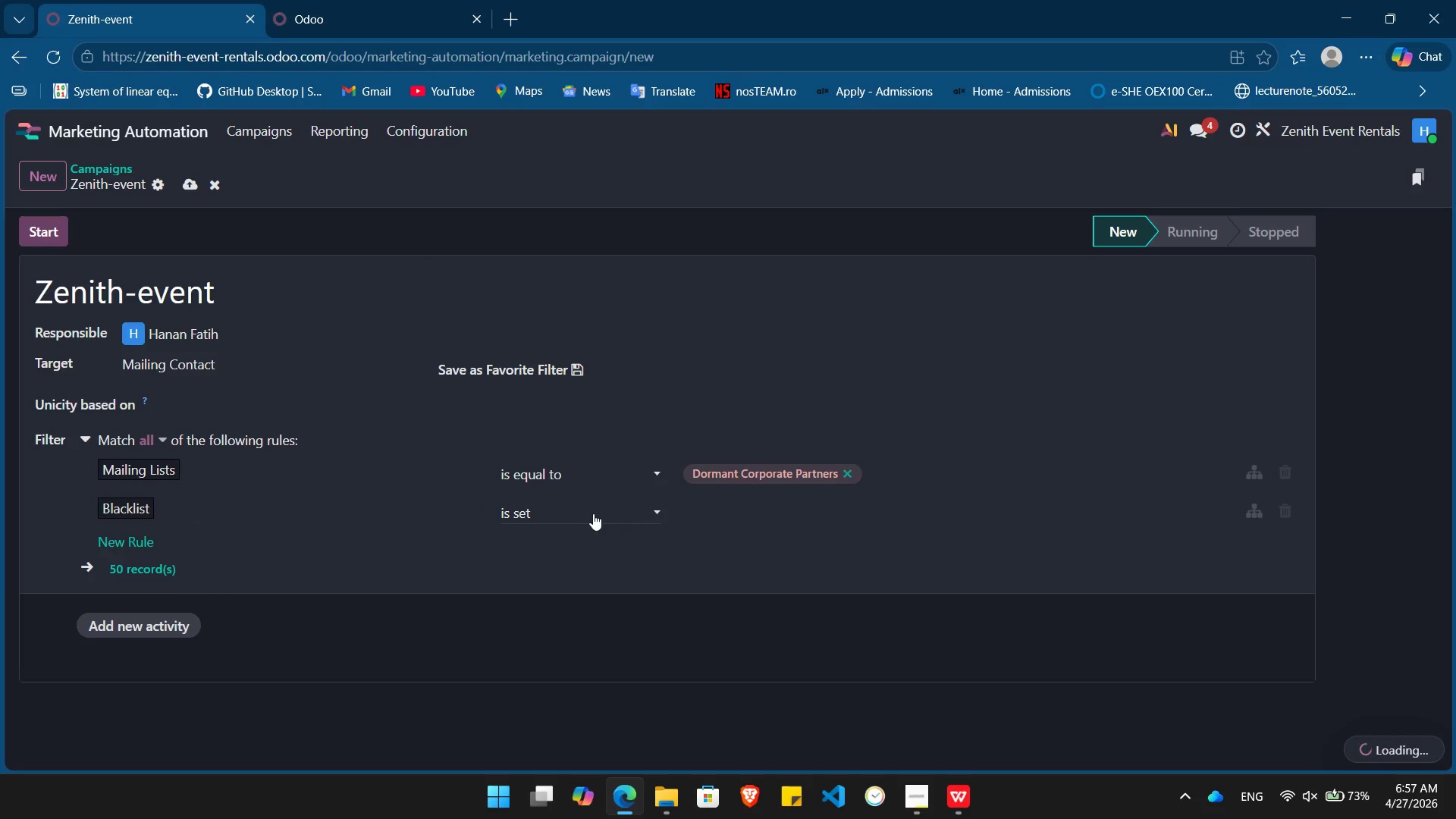 
left_click([591, 512])
 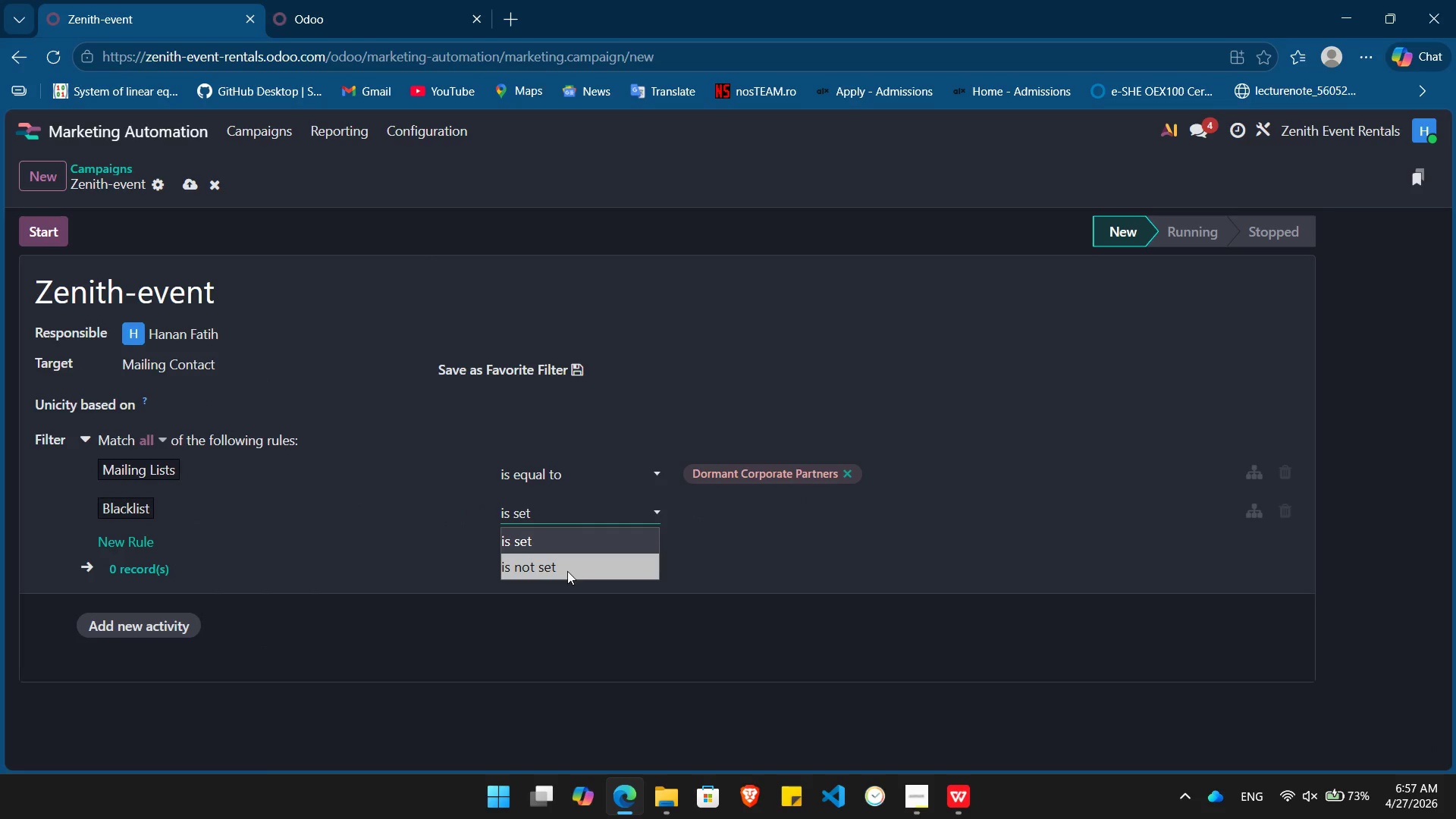 
left_click([567, 571])
 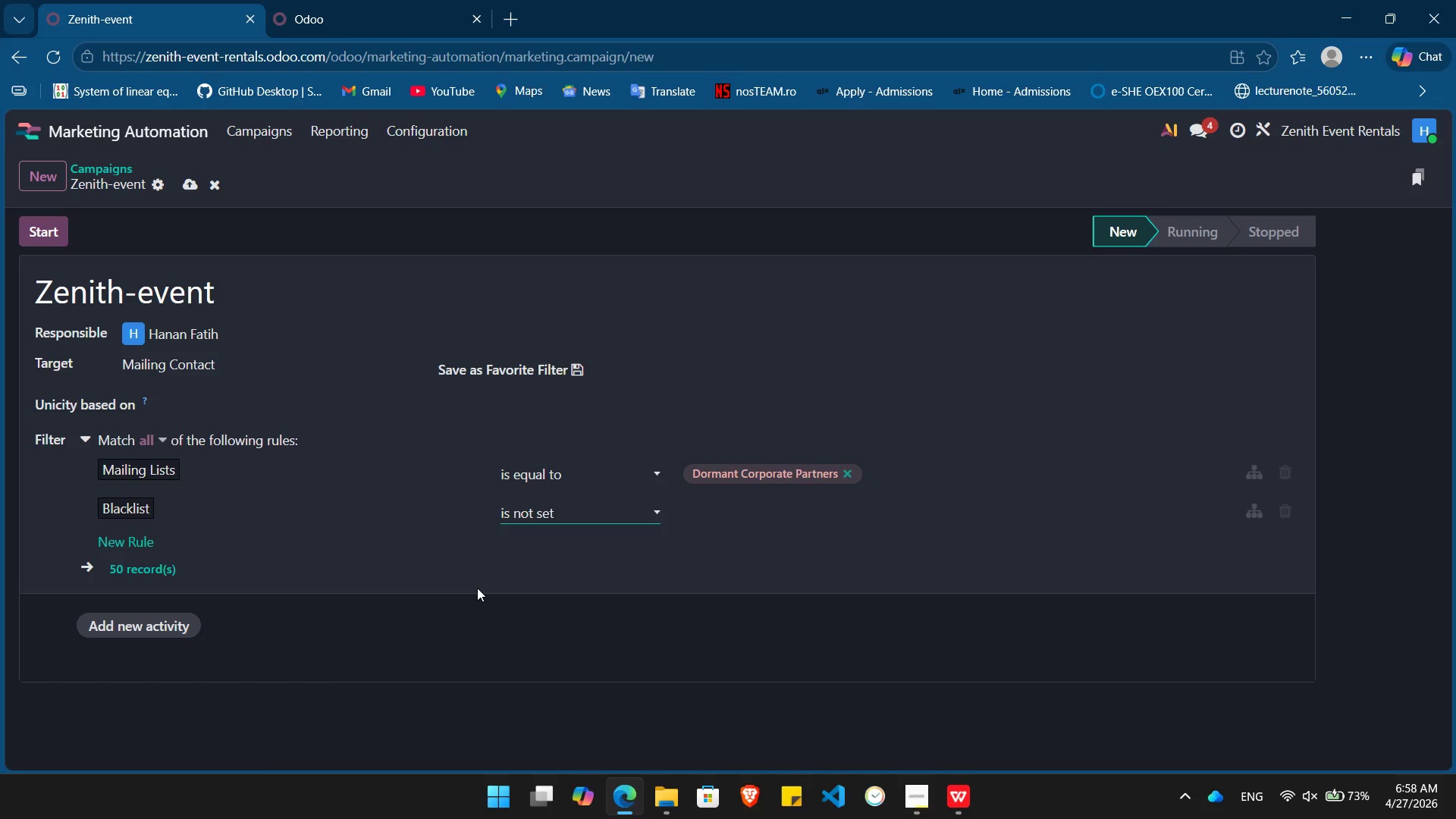 
wait(8.75)
 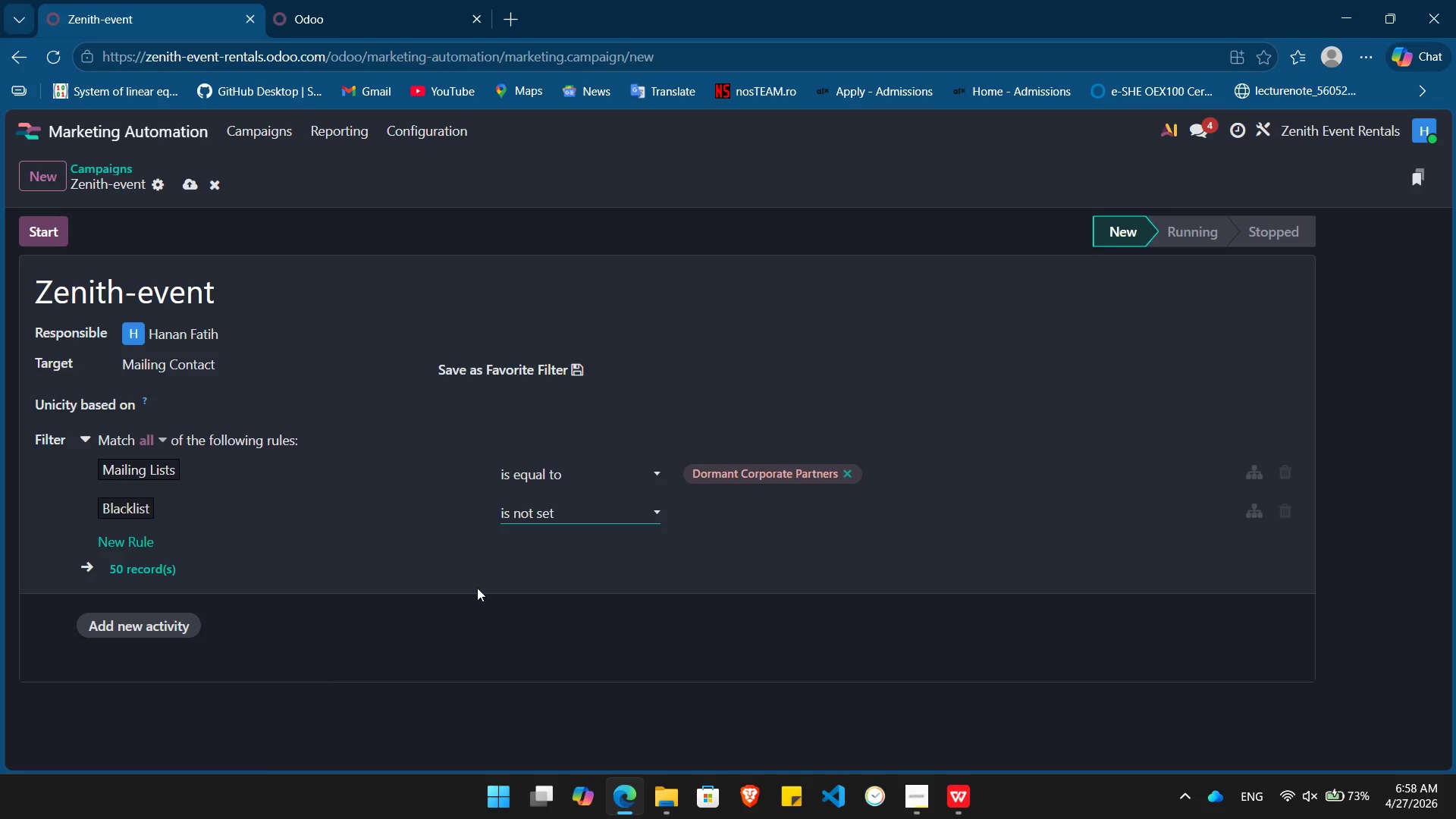 
left_click([136, 632])
 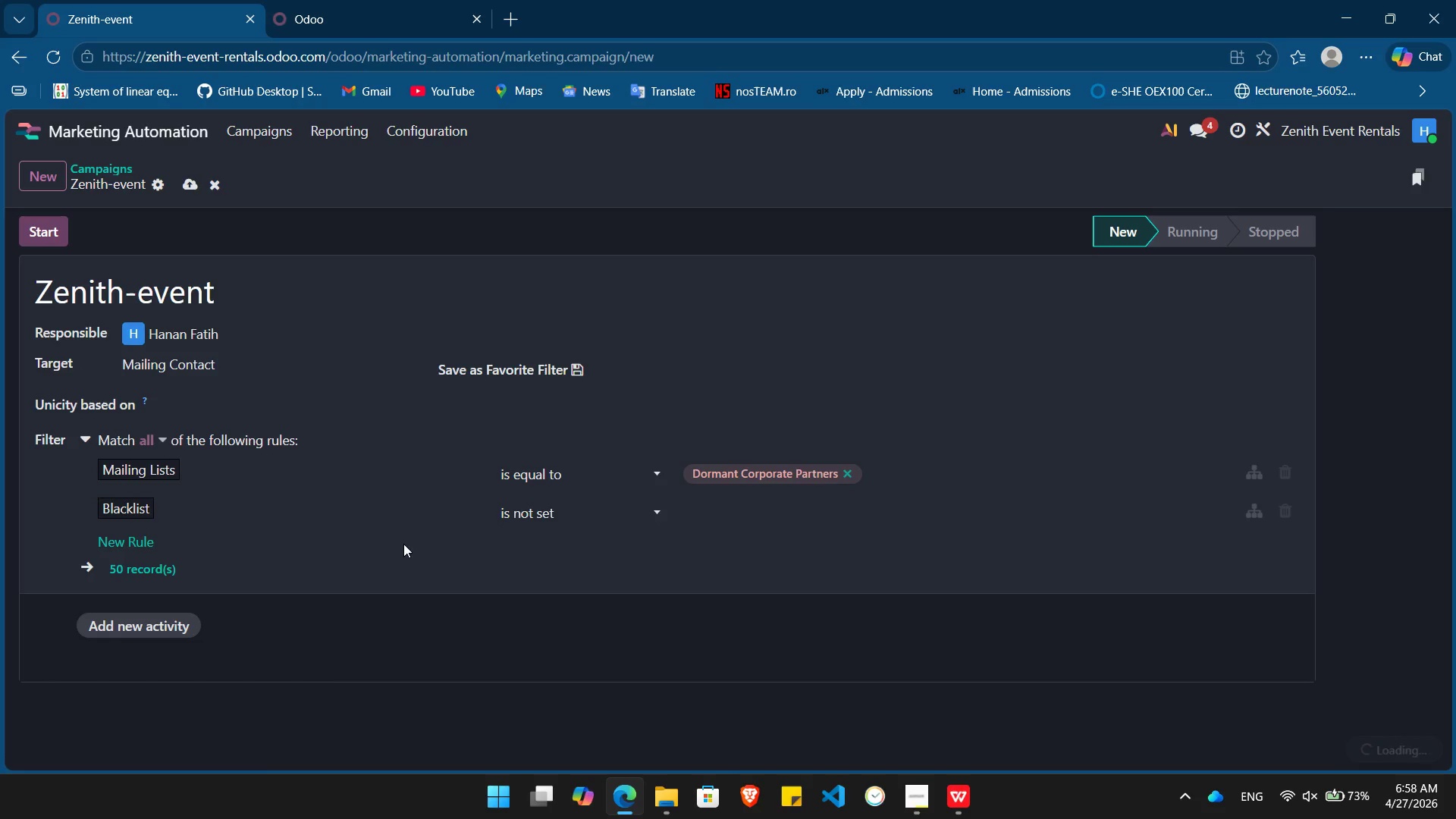 
mouse_move([504, 569])
 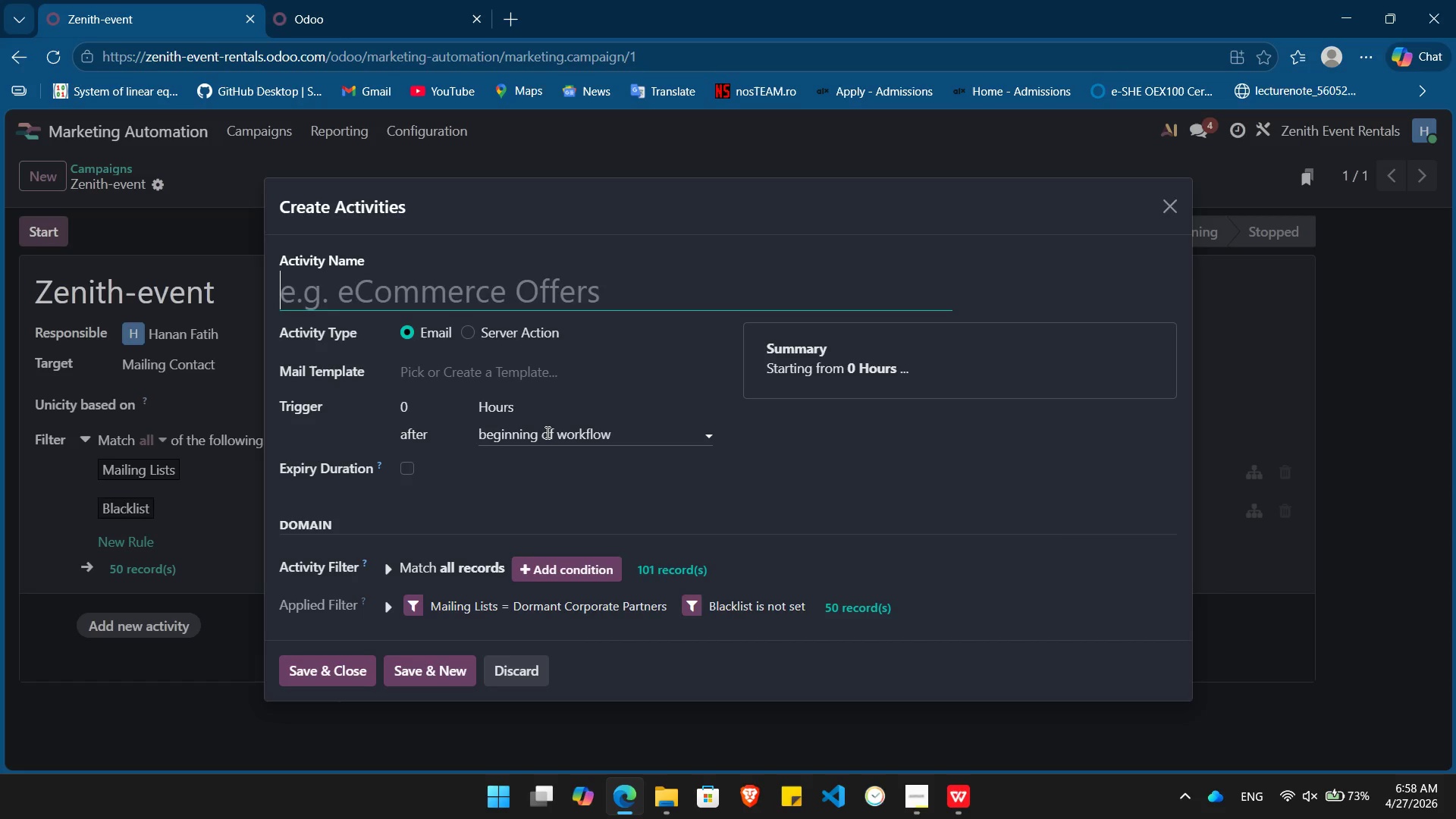 
type(The Insight)
 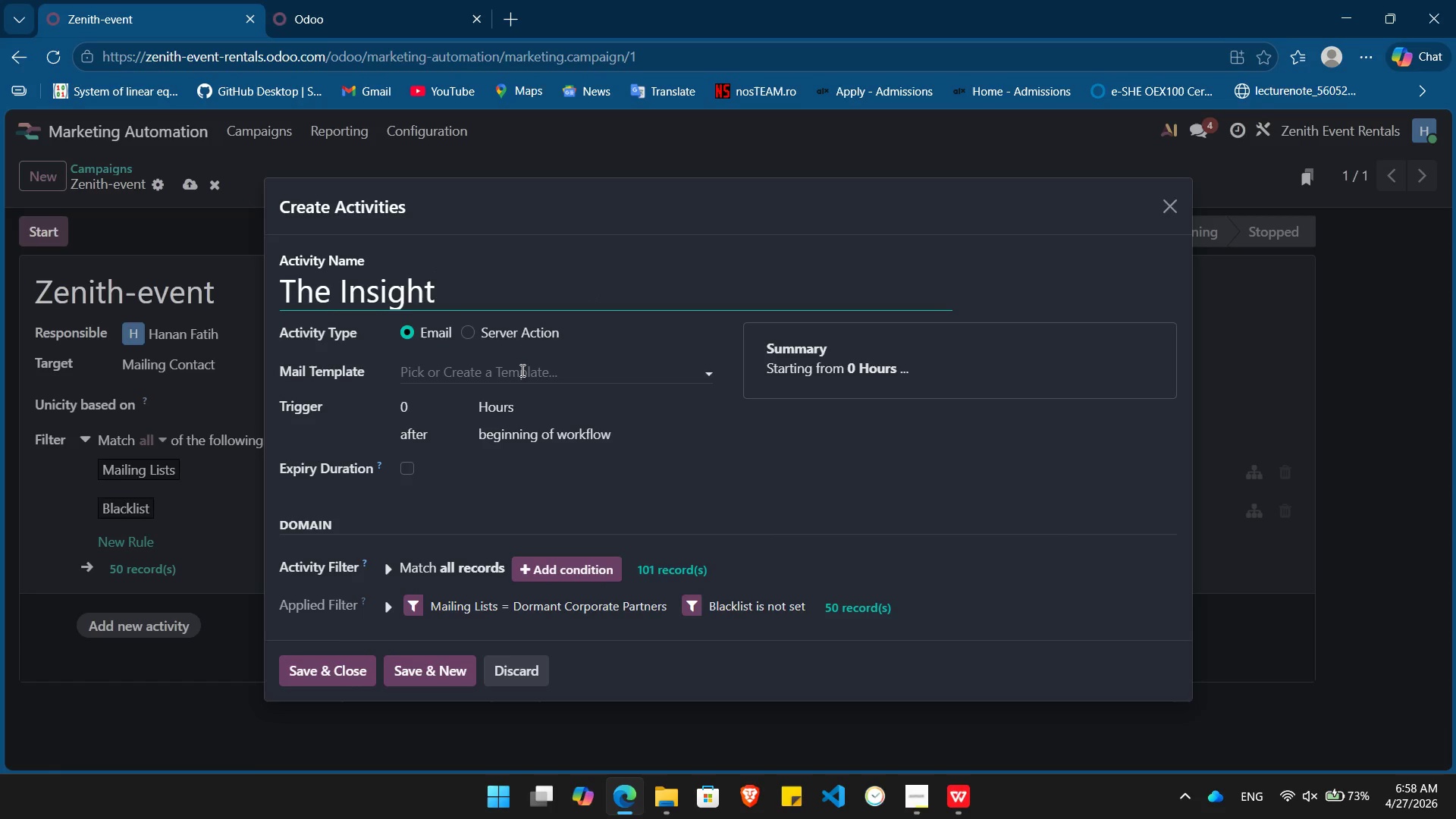 
wait(6.51)
 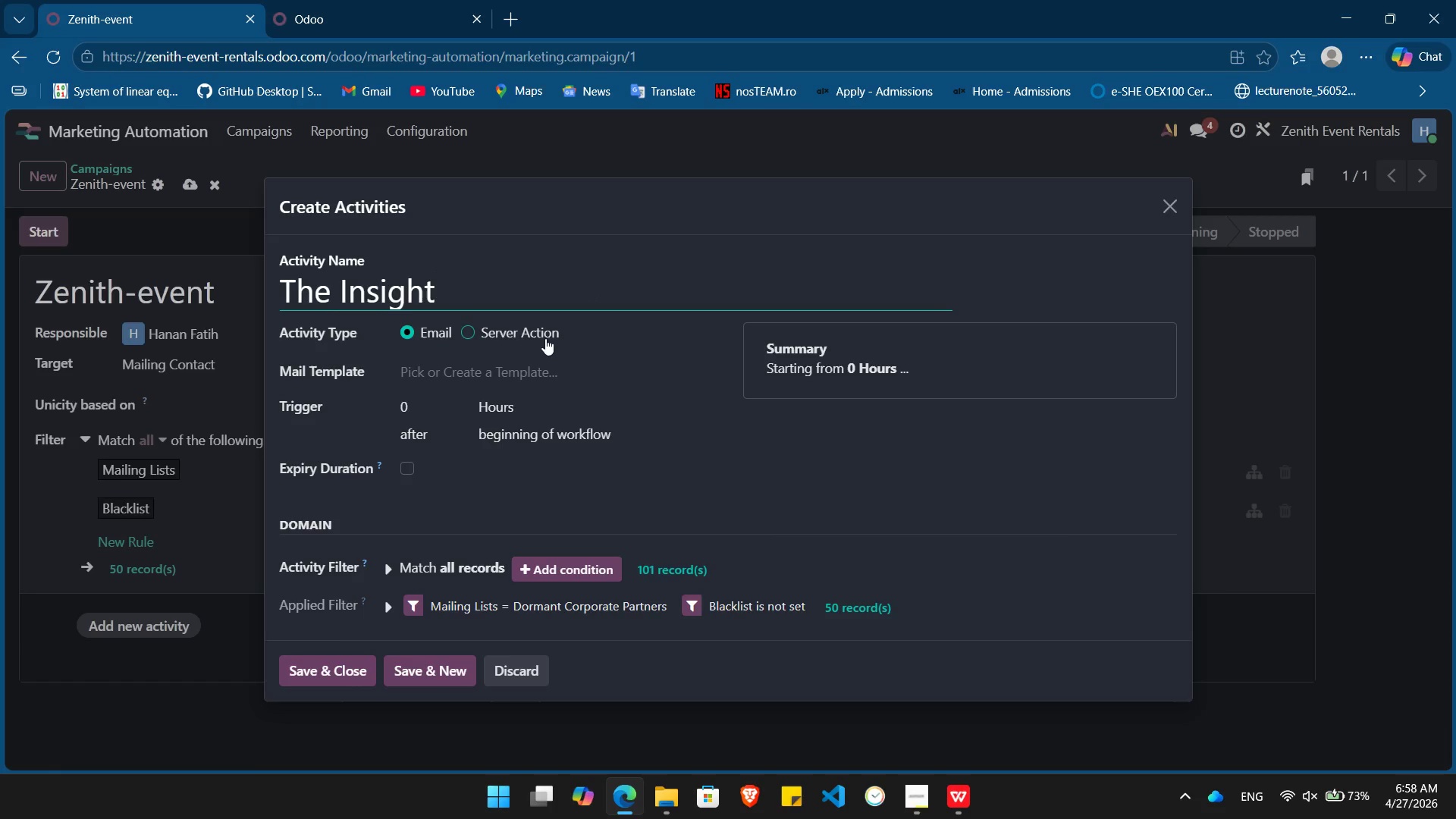 
left_click([521, 370])
 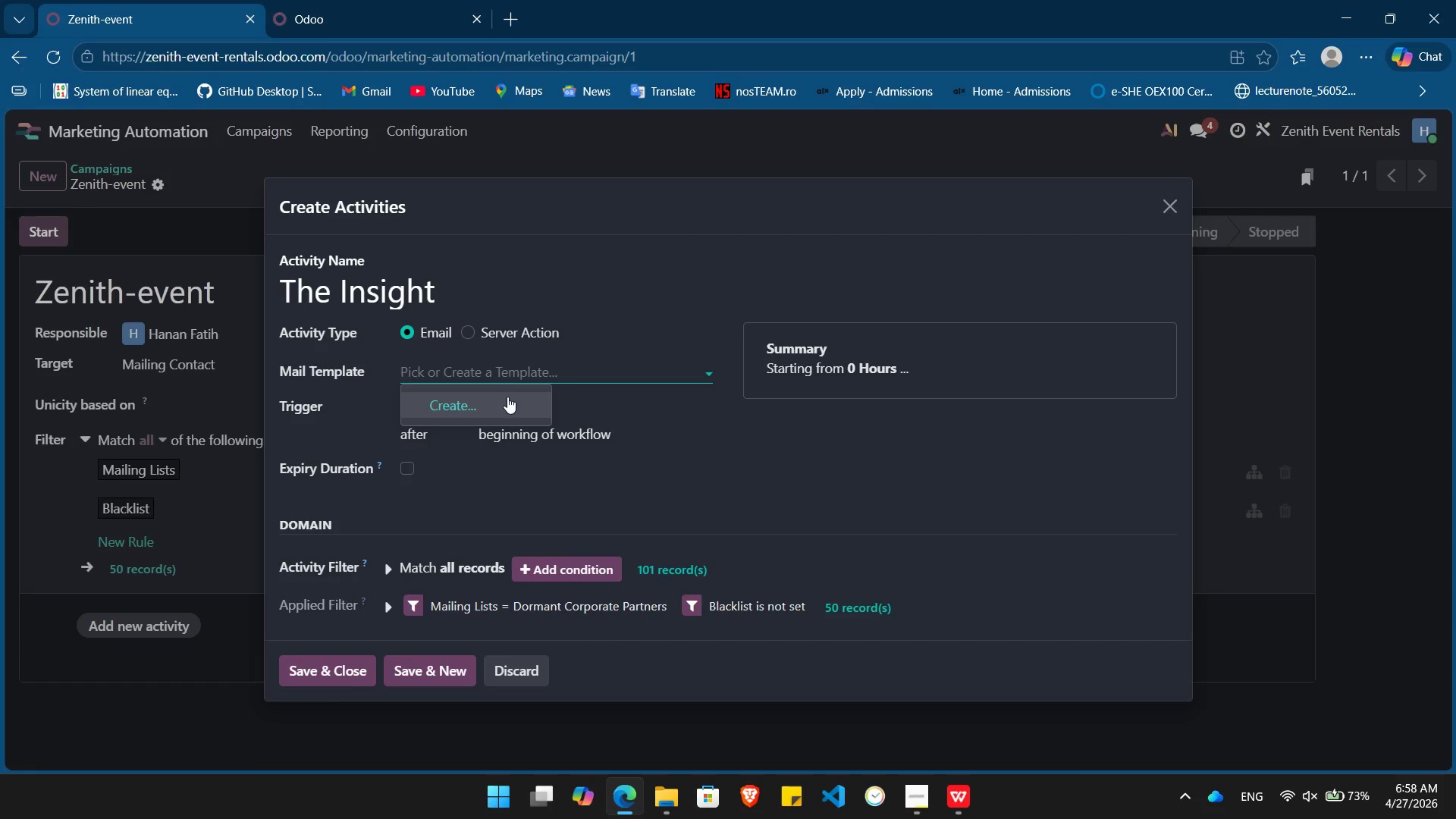 
left_click([506, 403])
 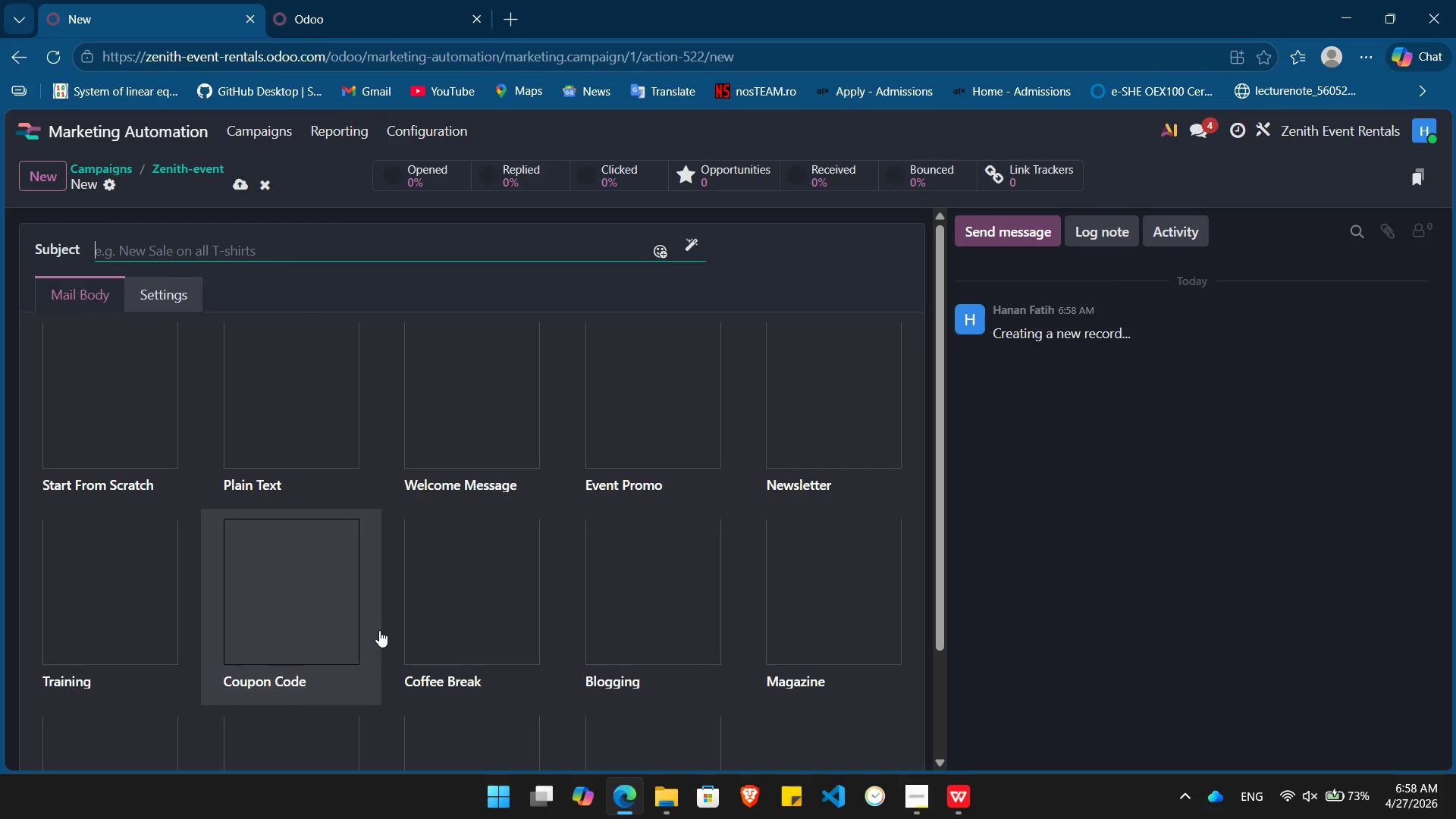 
wait(6.44)
 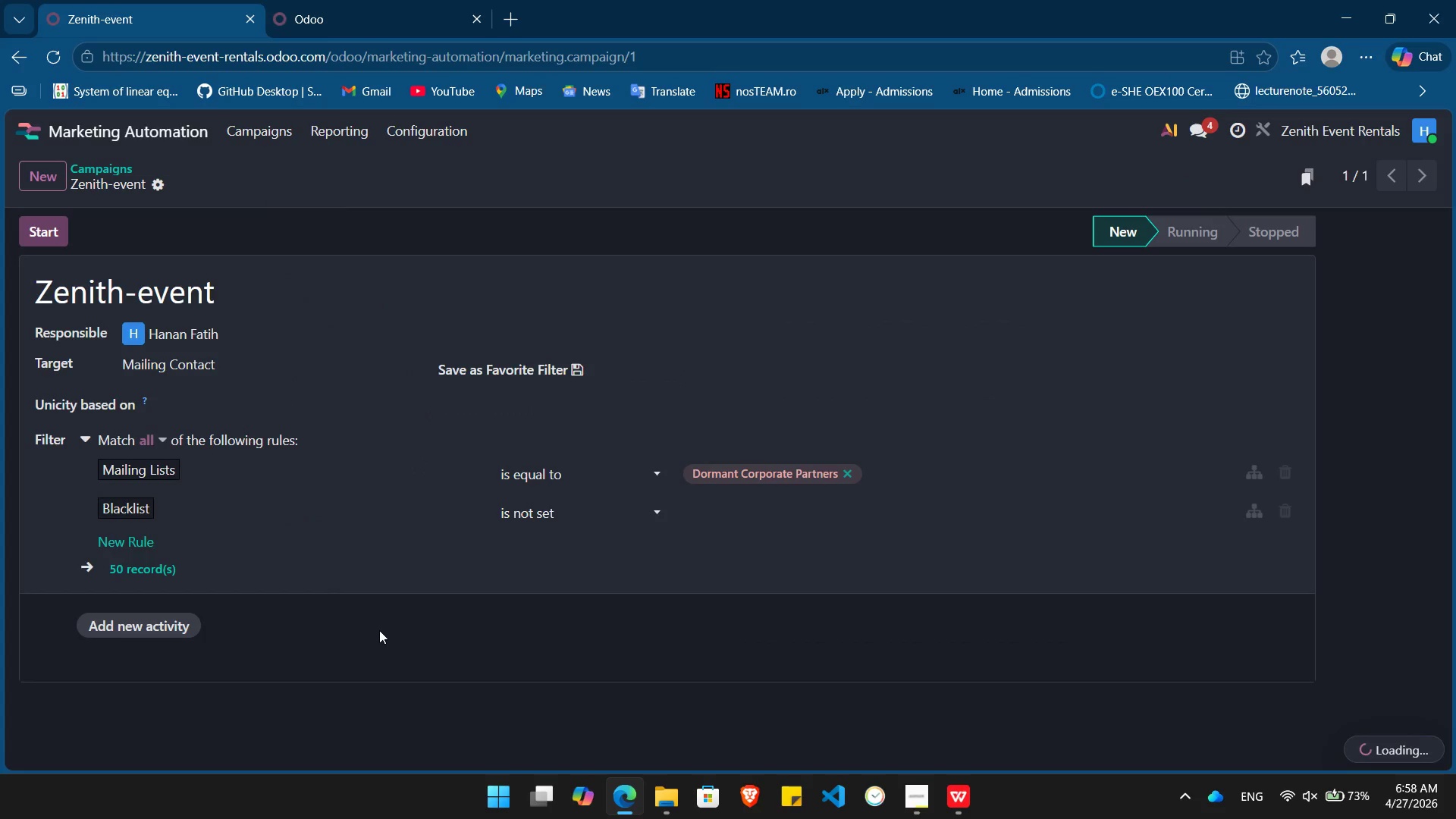 
left_click([115, 387])
 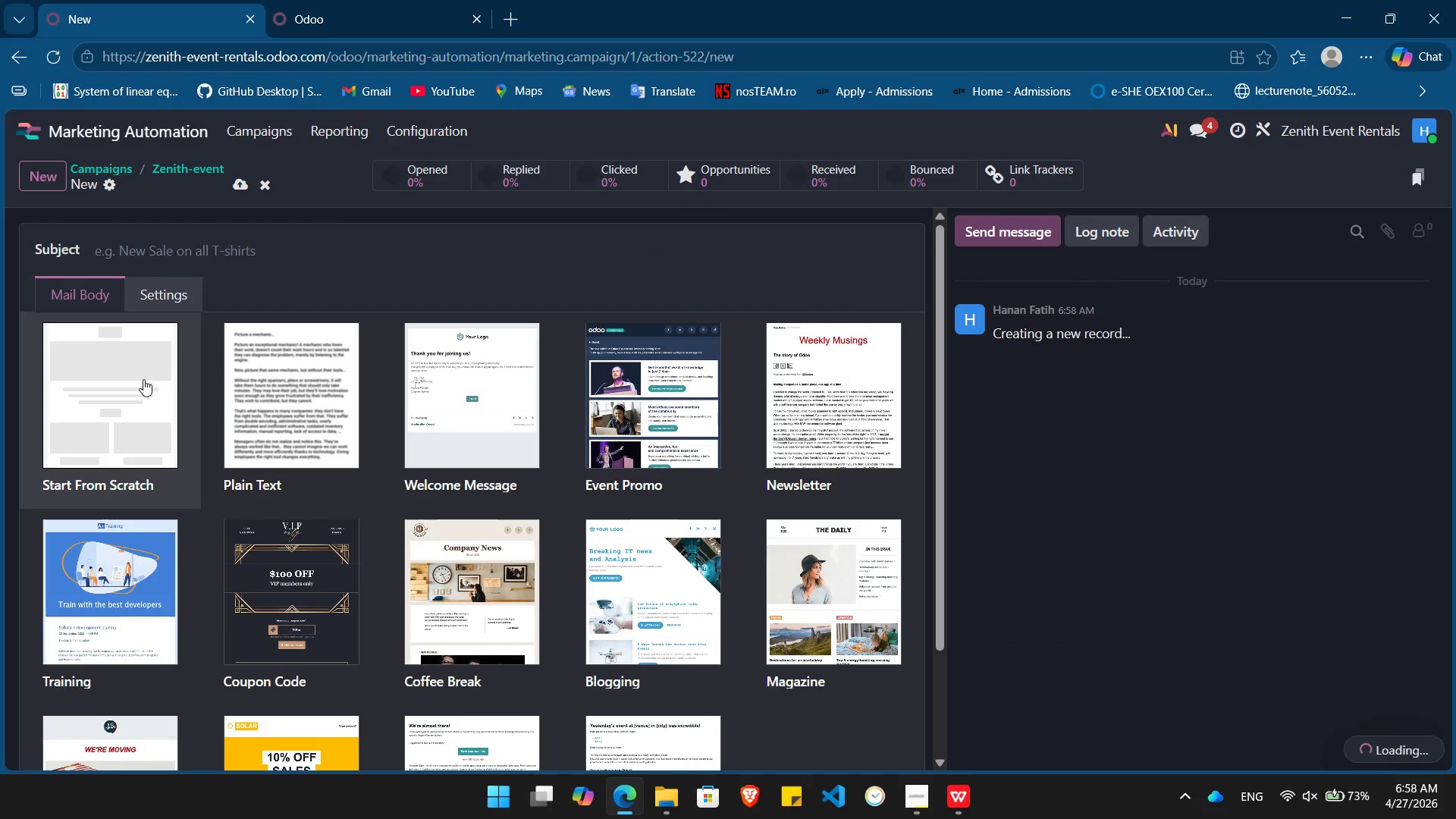 
mouse_move([256, 374])
 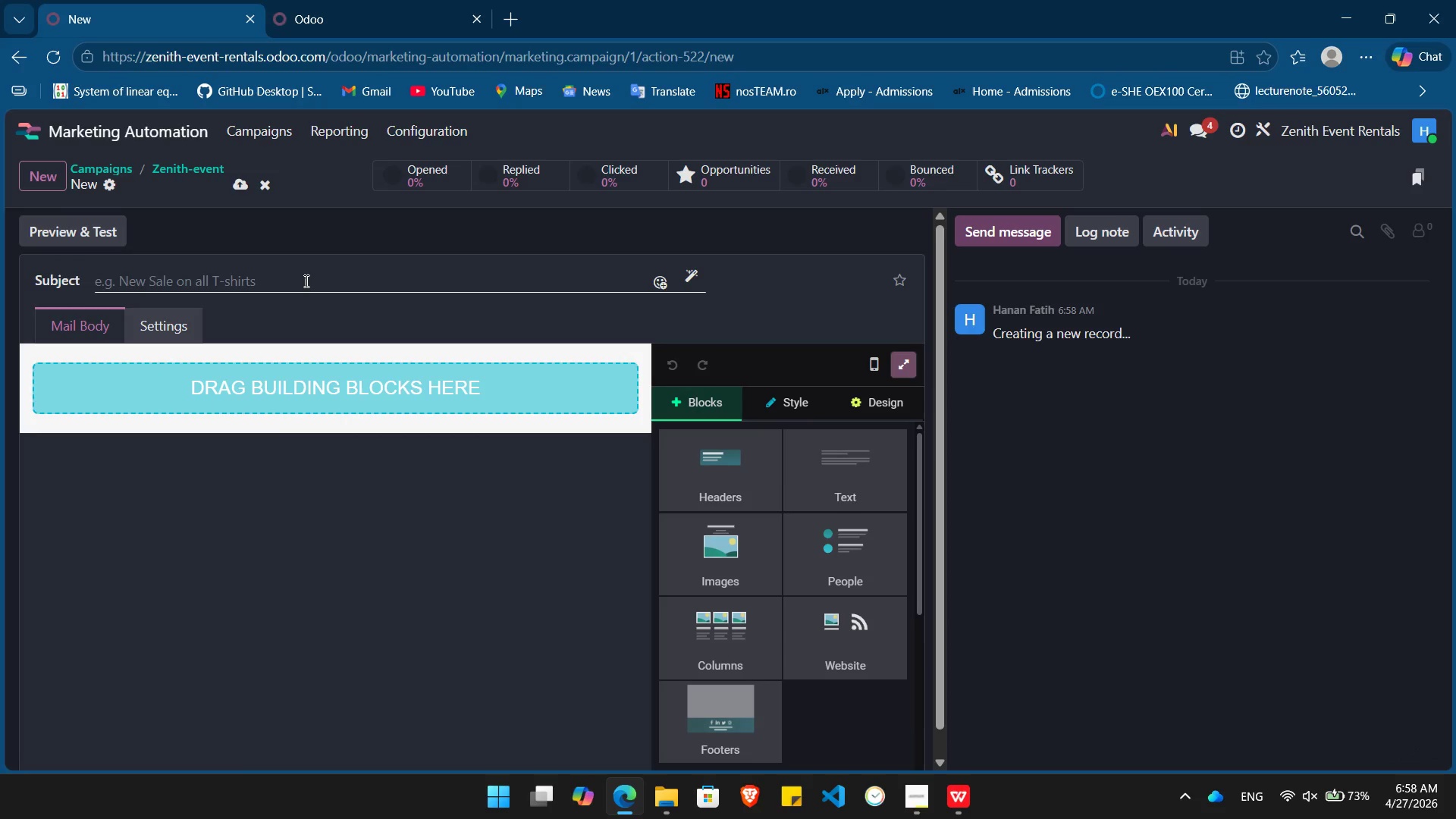 
left_click([305, 281])
 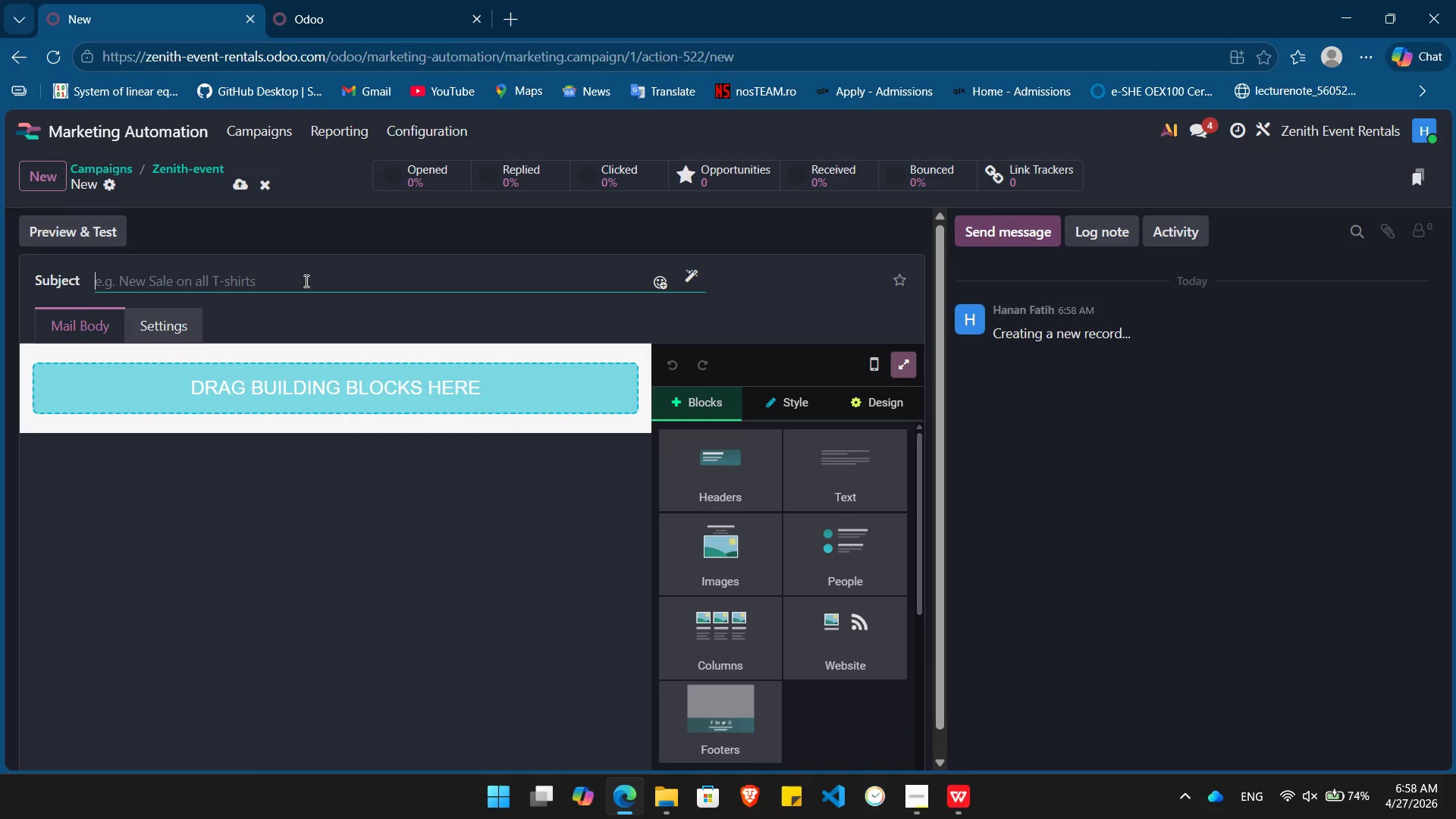 
wait(9.72)
 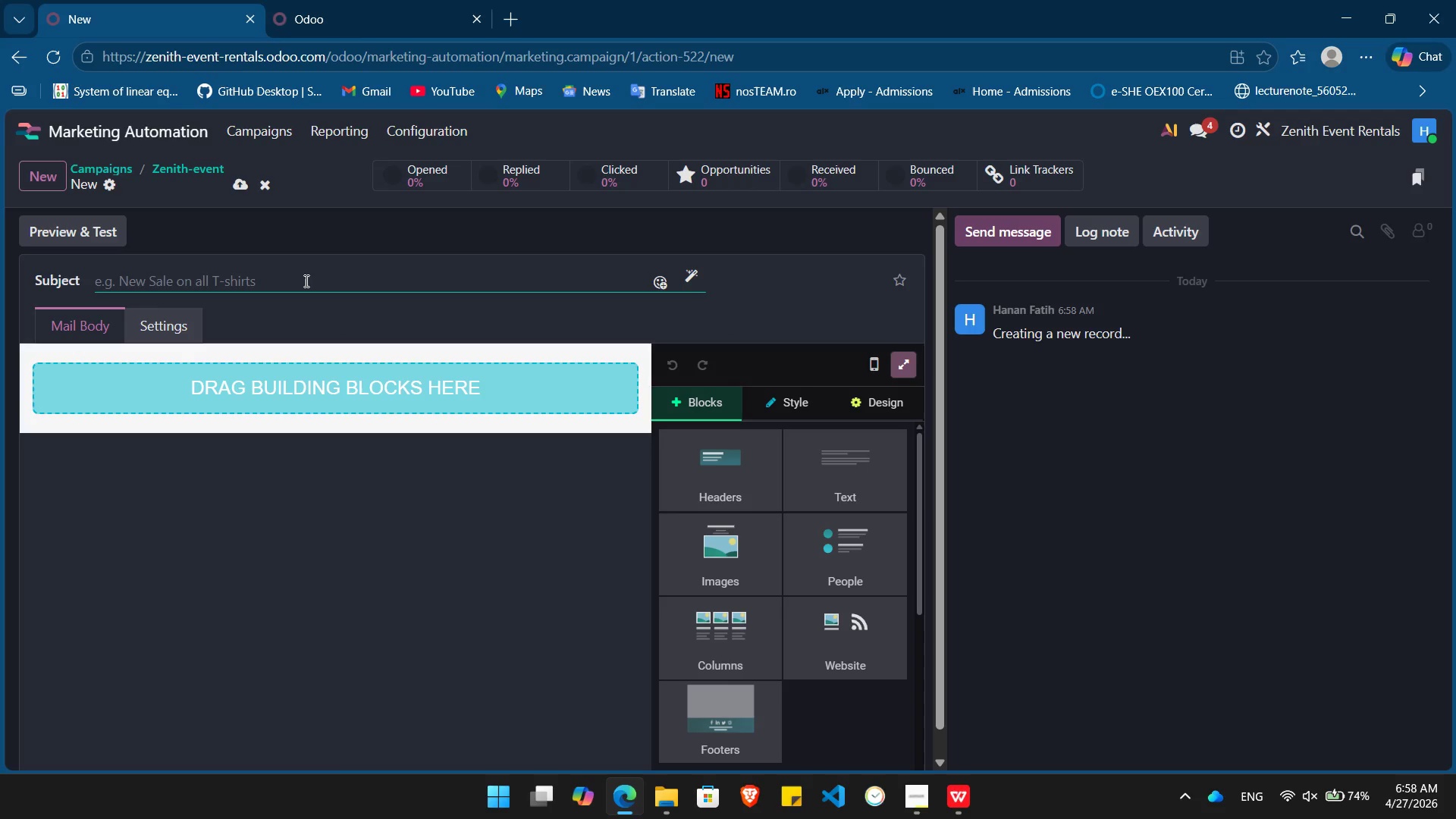 
key(Alt+Tab)